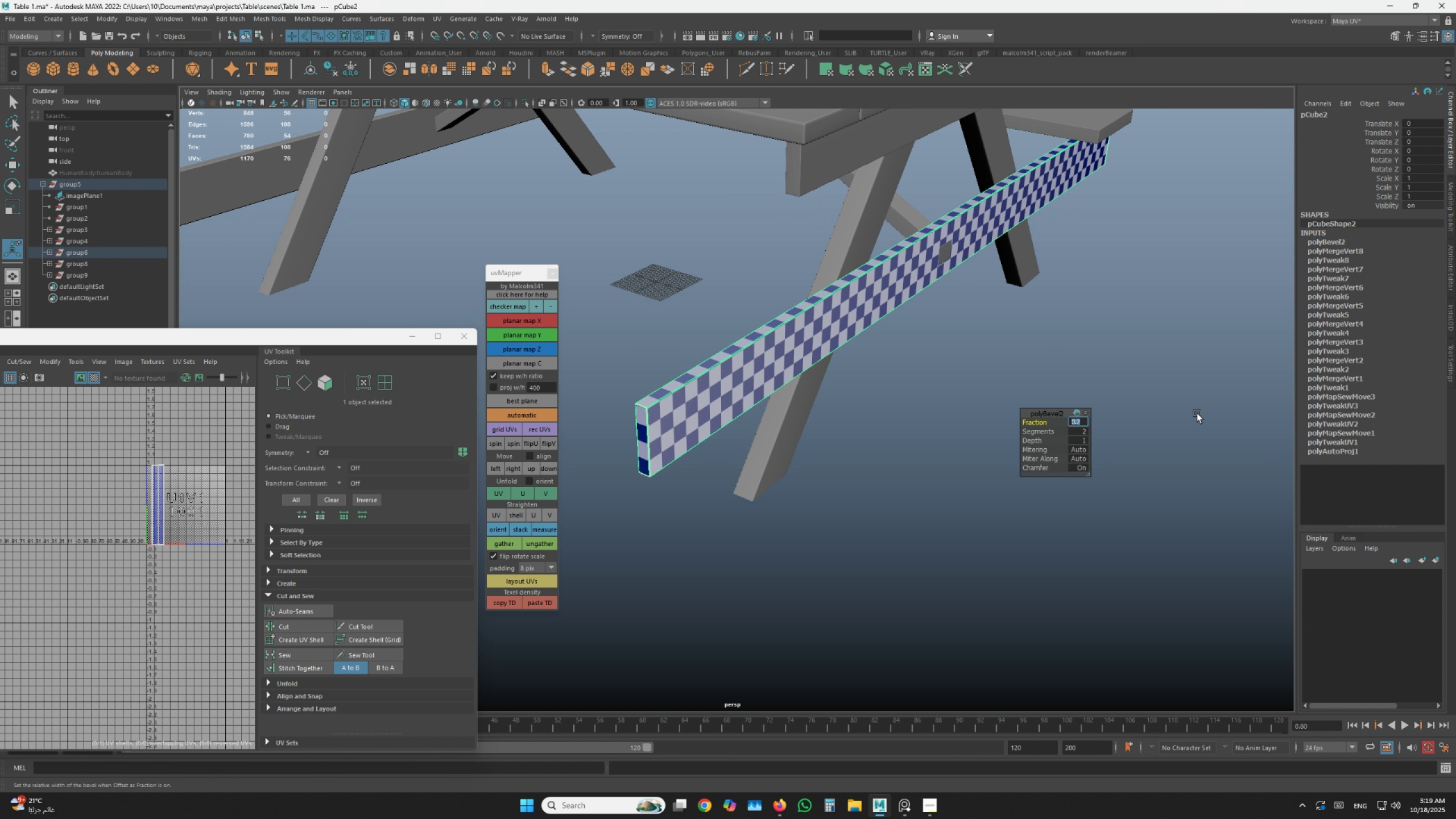 
key(NumpadEnter)
 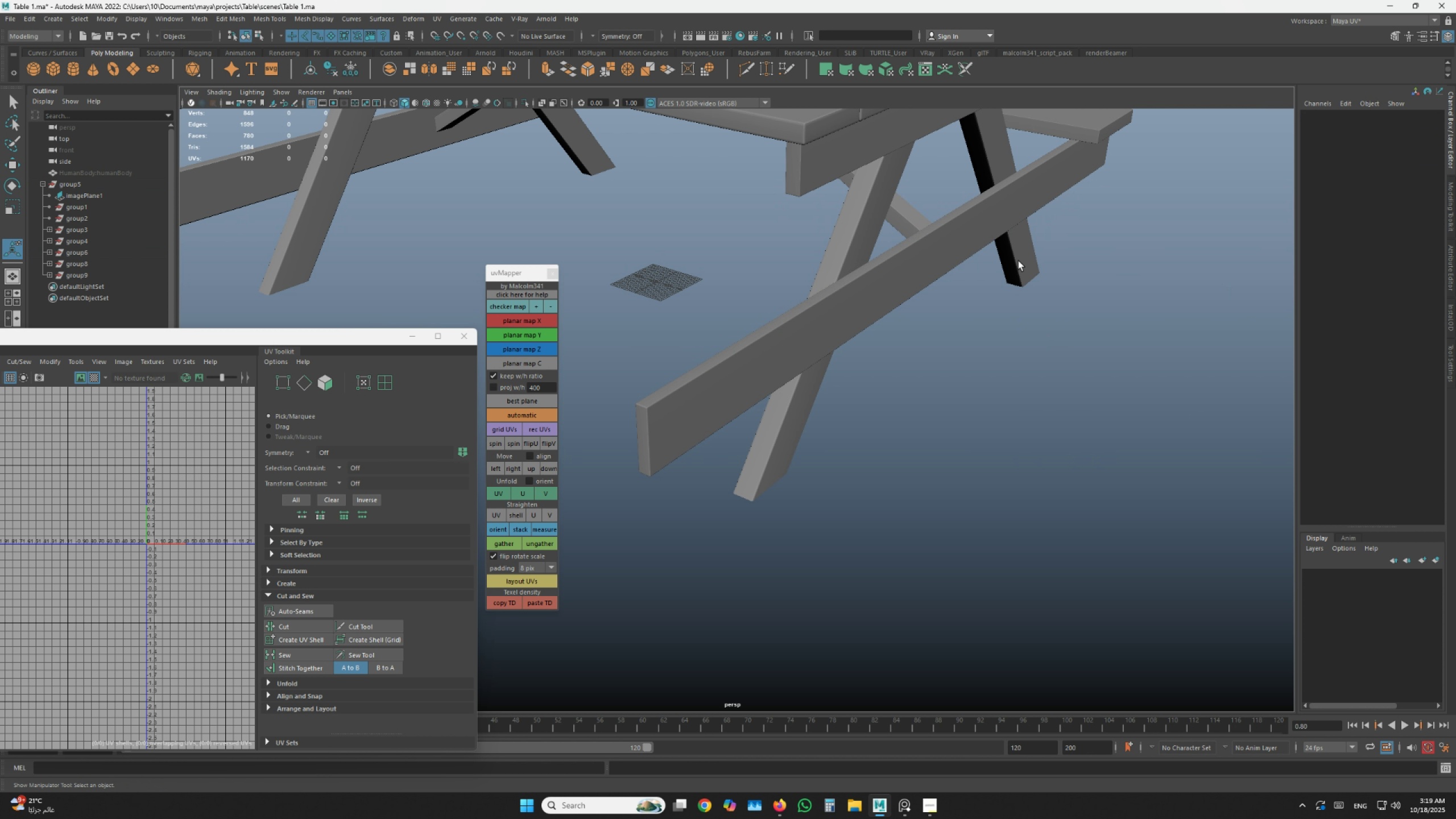 
double_click([985, 242])
 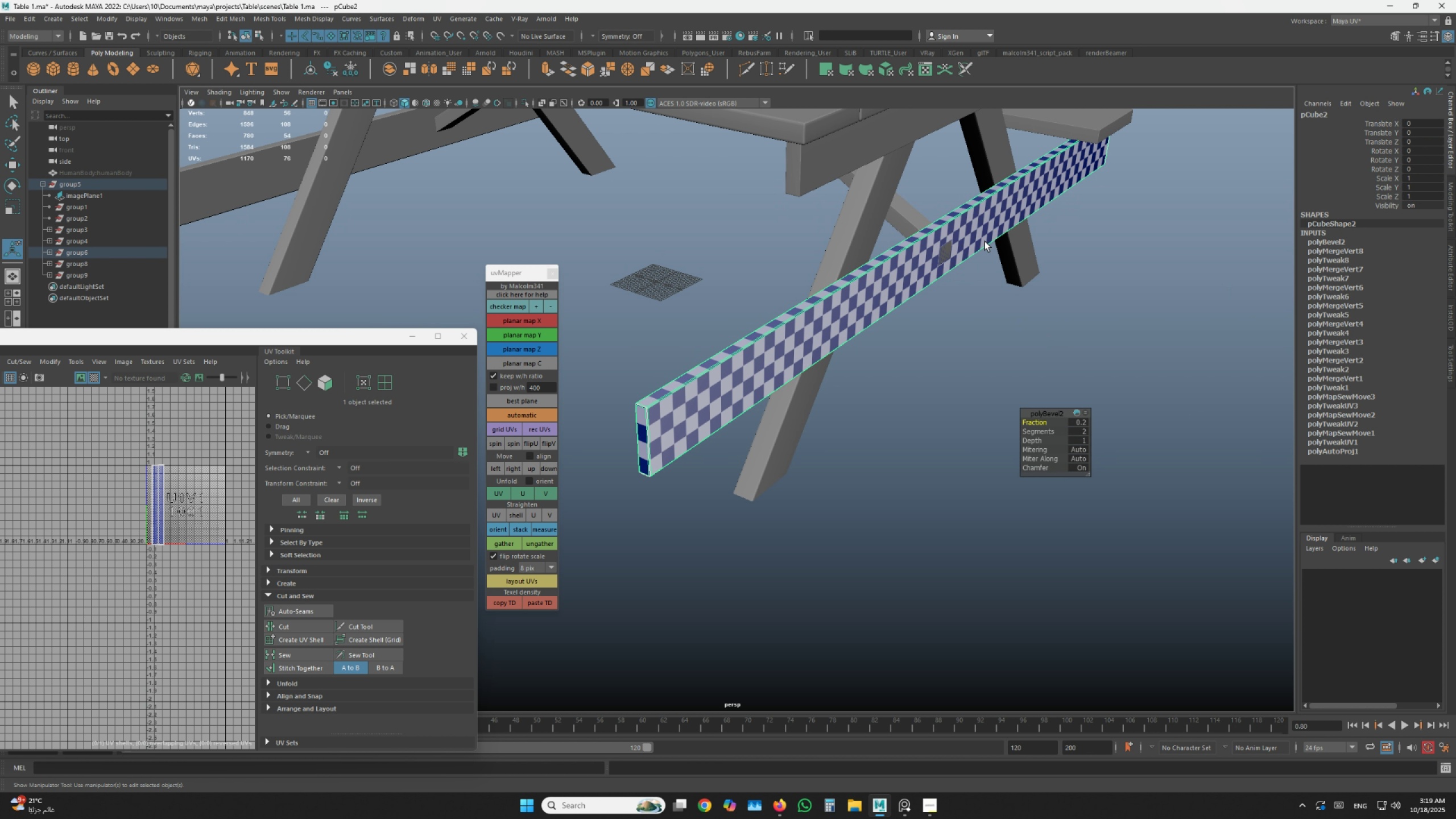 
hold_key(key=AltLeft, duration=0.5)
scroll: coordinate [712, 375], scroll_direction: up, amount: 11.0
 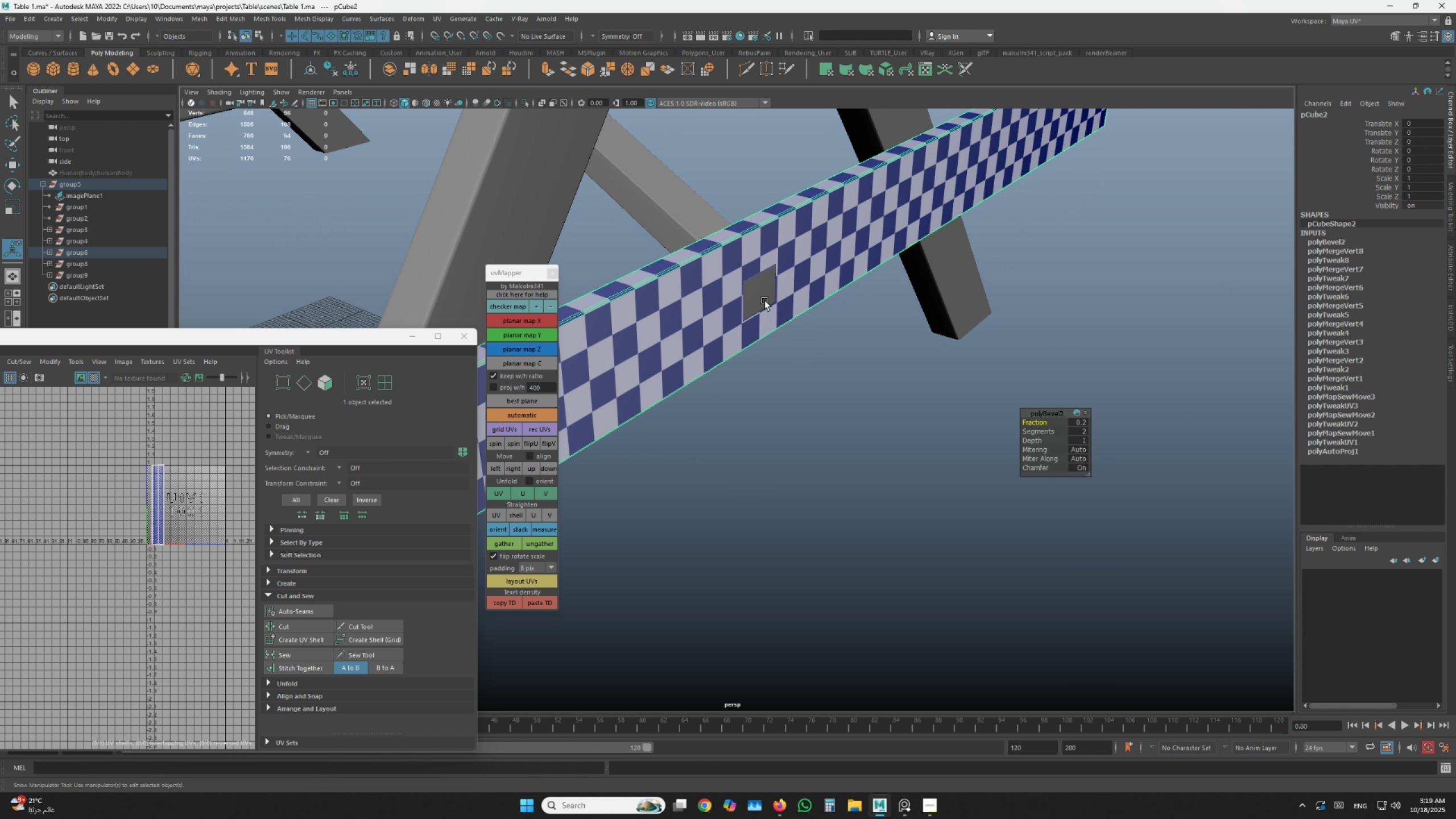 
left_click([765, 301])
 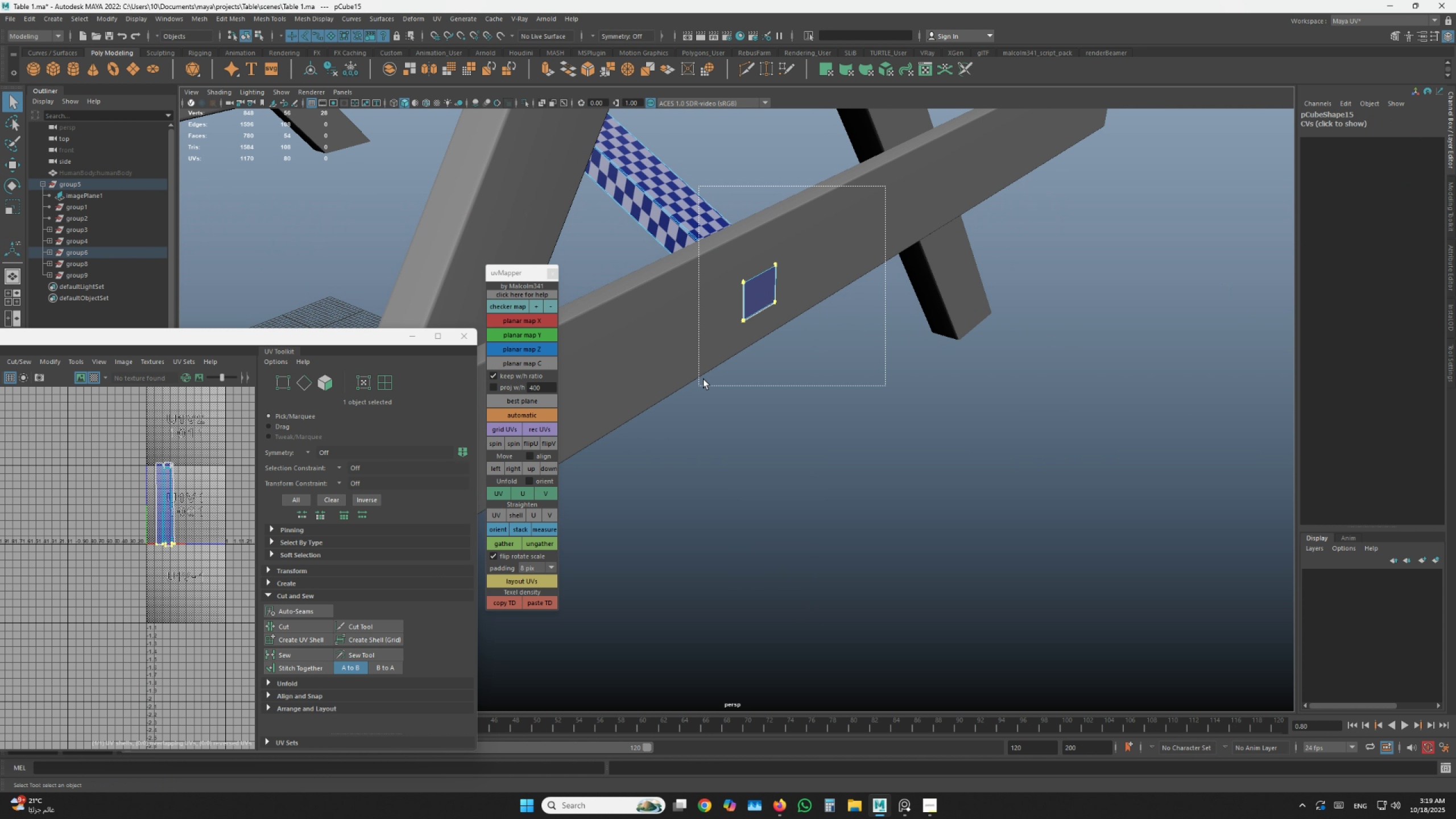 
key(W)
 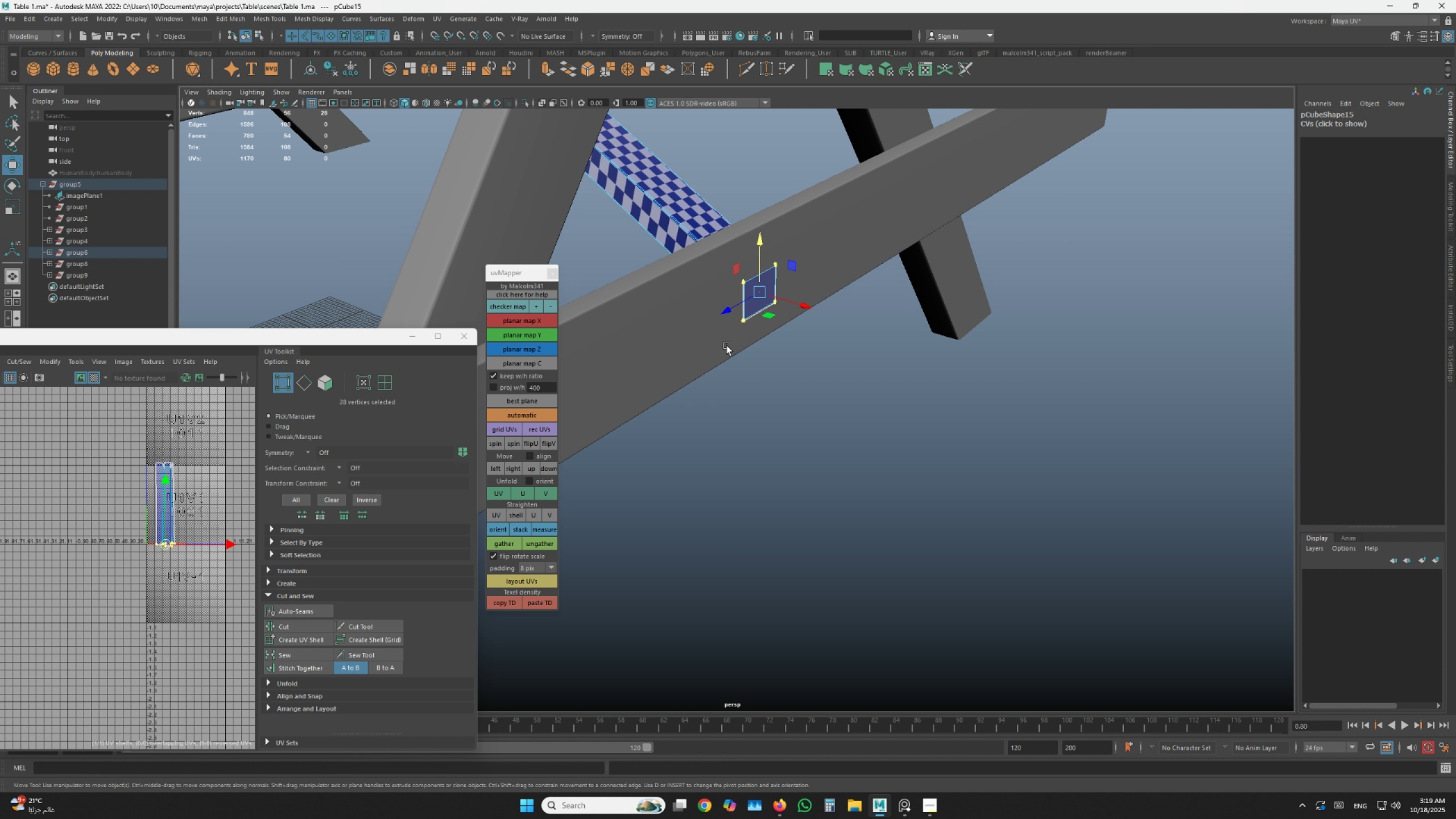 
key(Alt+AltLeft)
 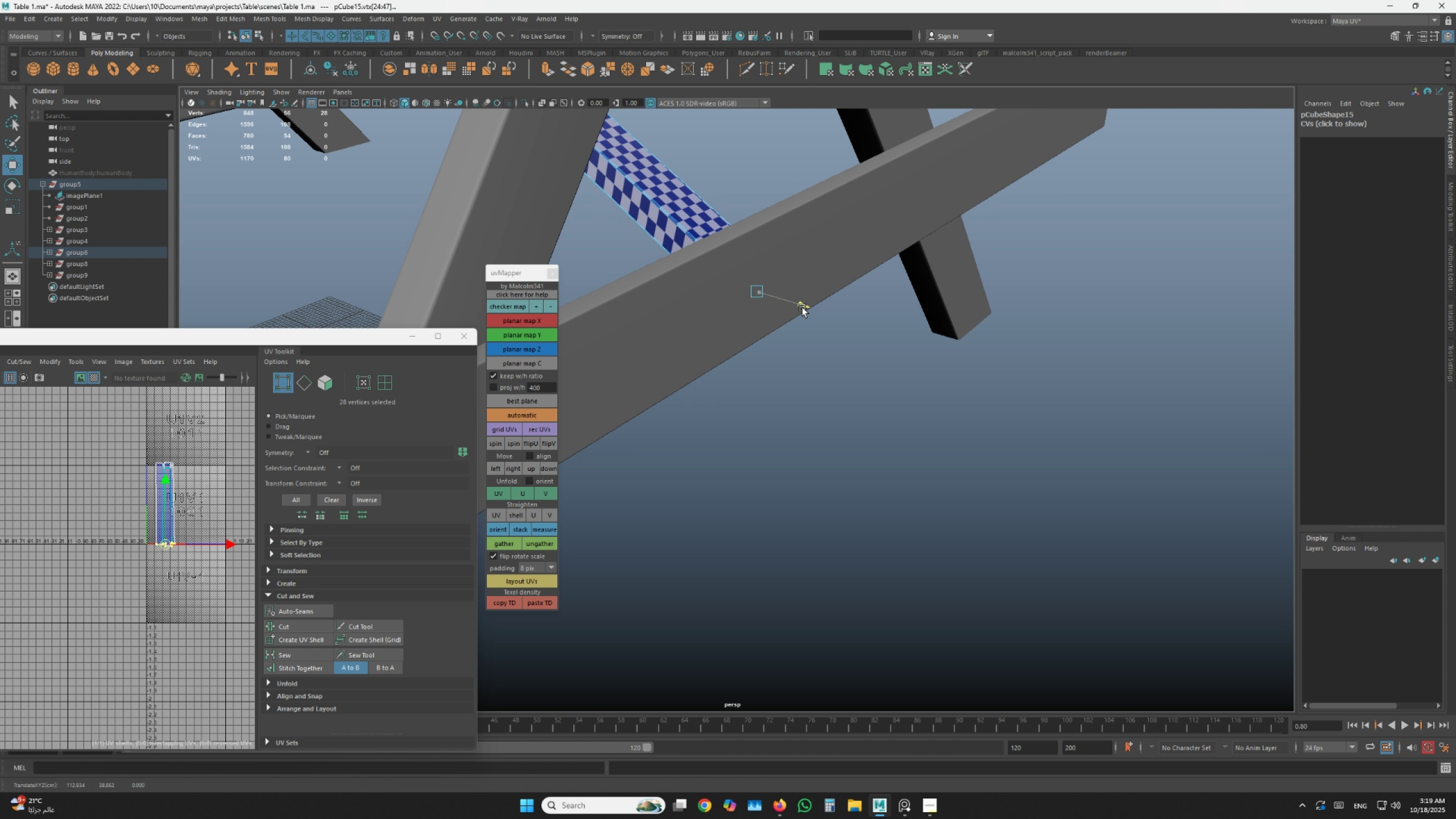 
hold_key(key=AltLeft, duration=1.5)
 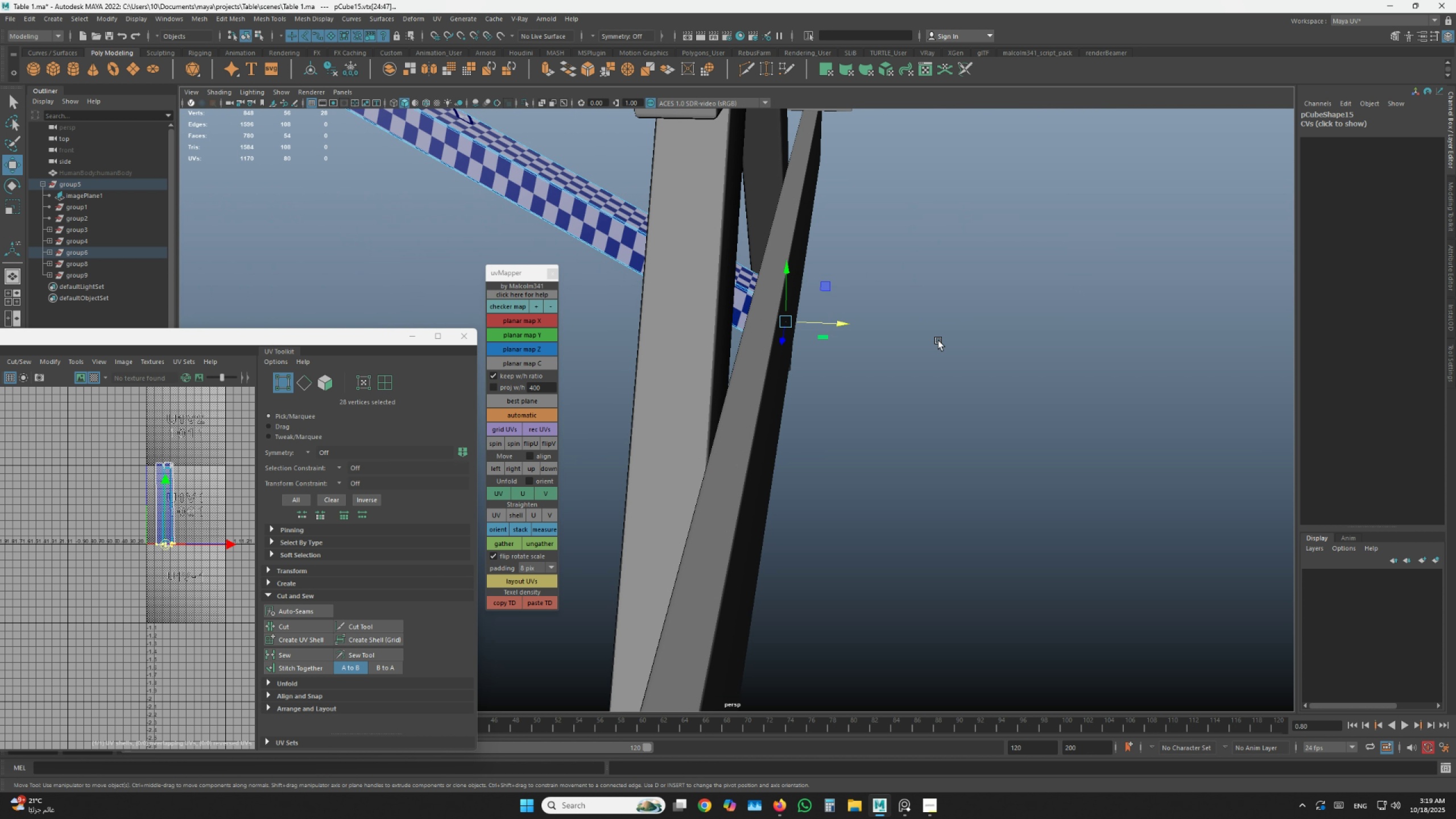 
key(Alt+AltLeft)
 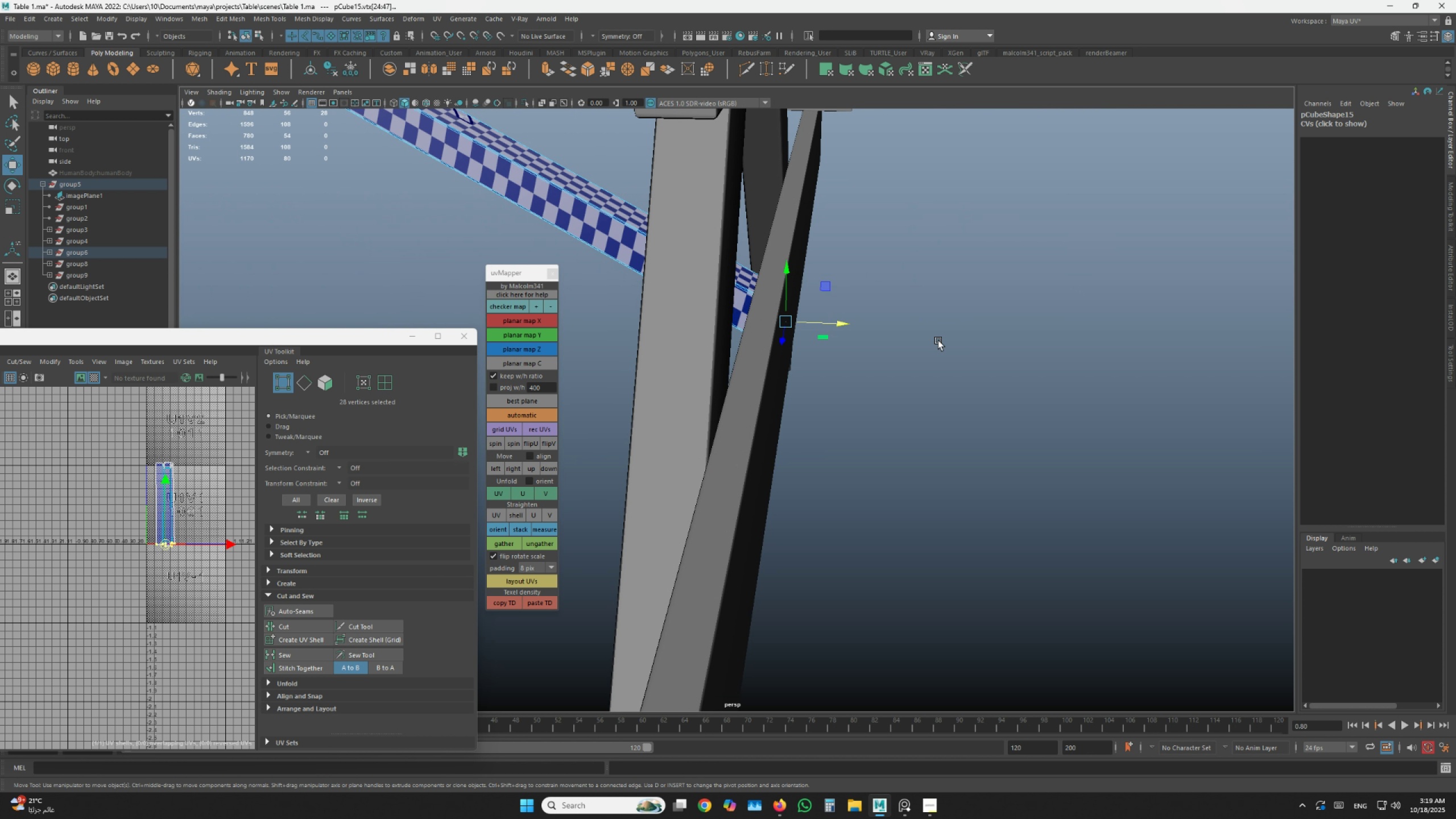 
key(Alt+AltLeft)
 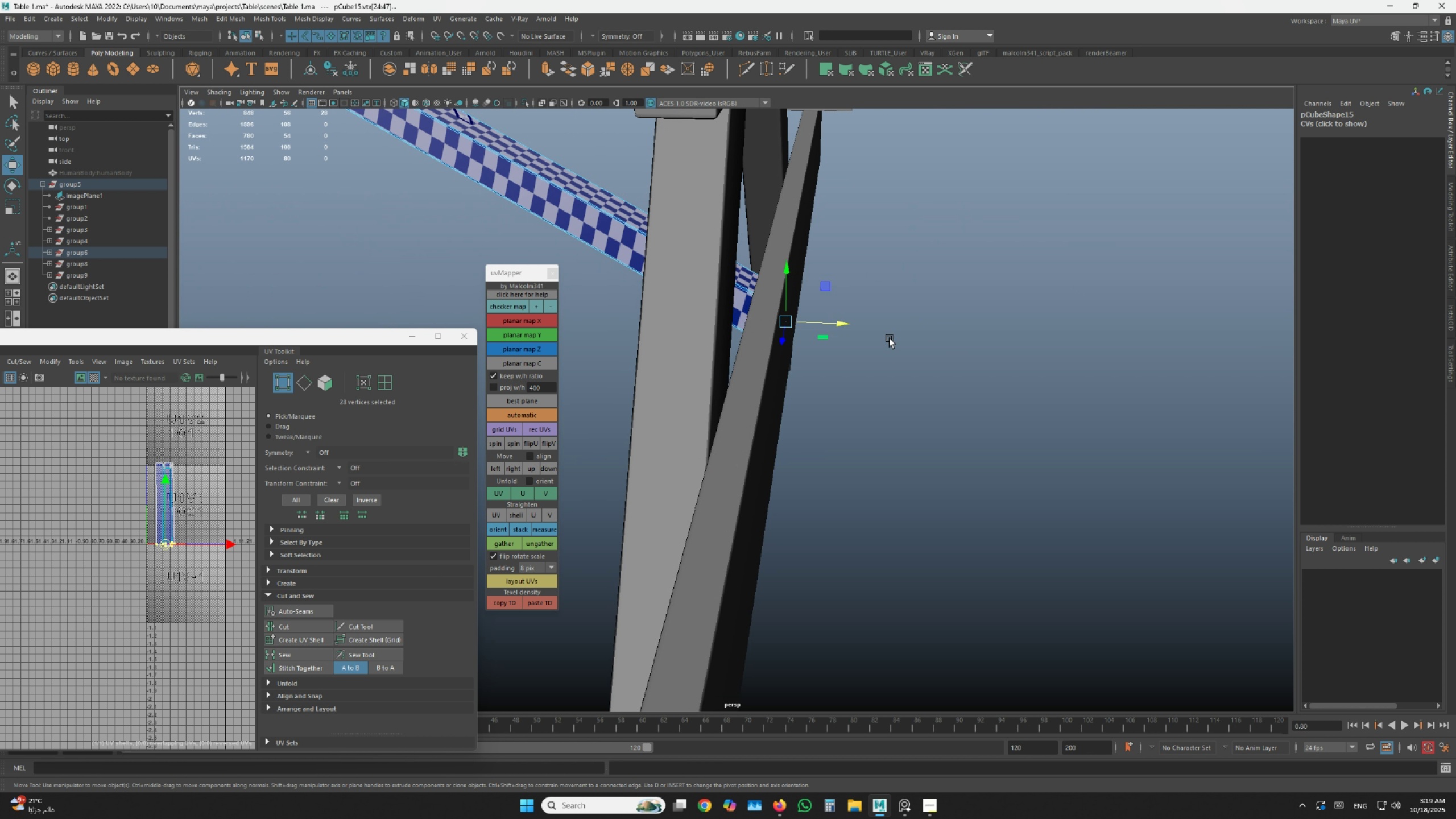 
key(Alt+AltLeft)
 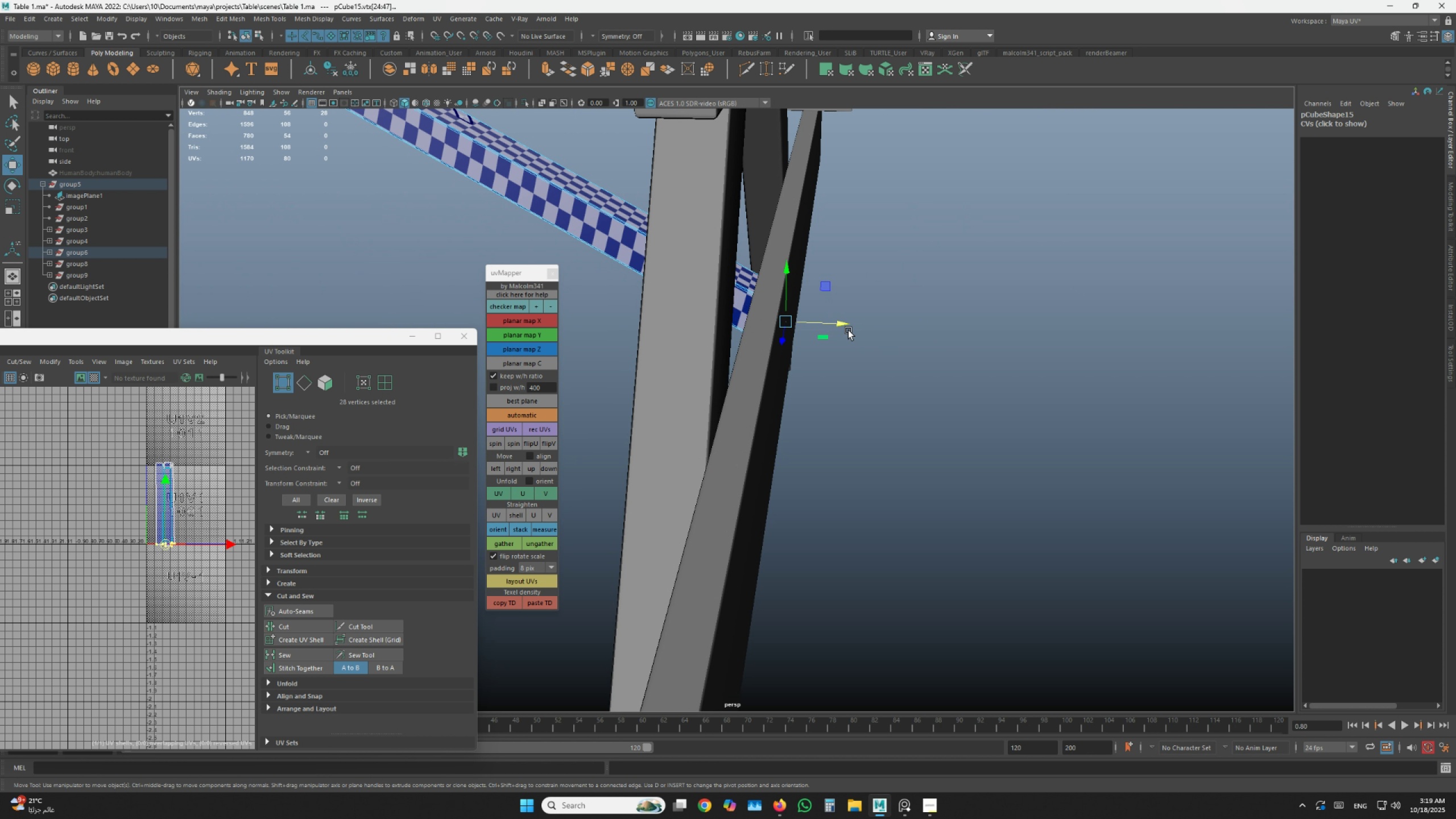 
key(Alt+AltLeft)
 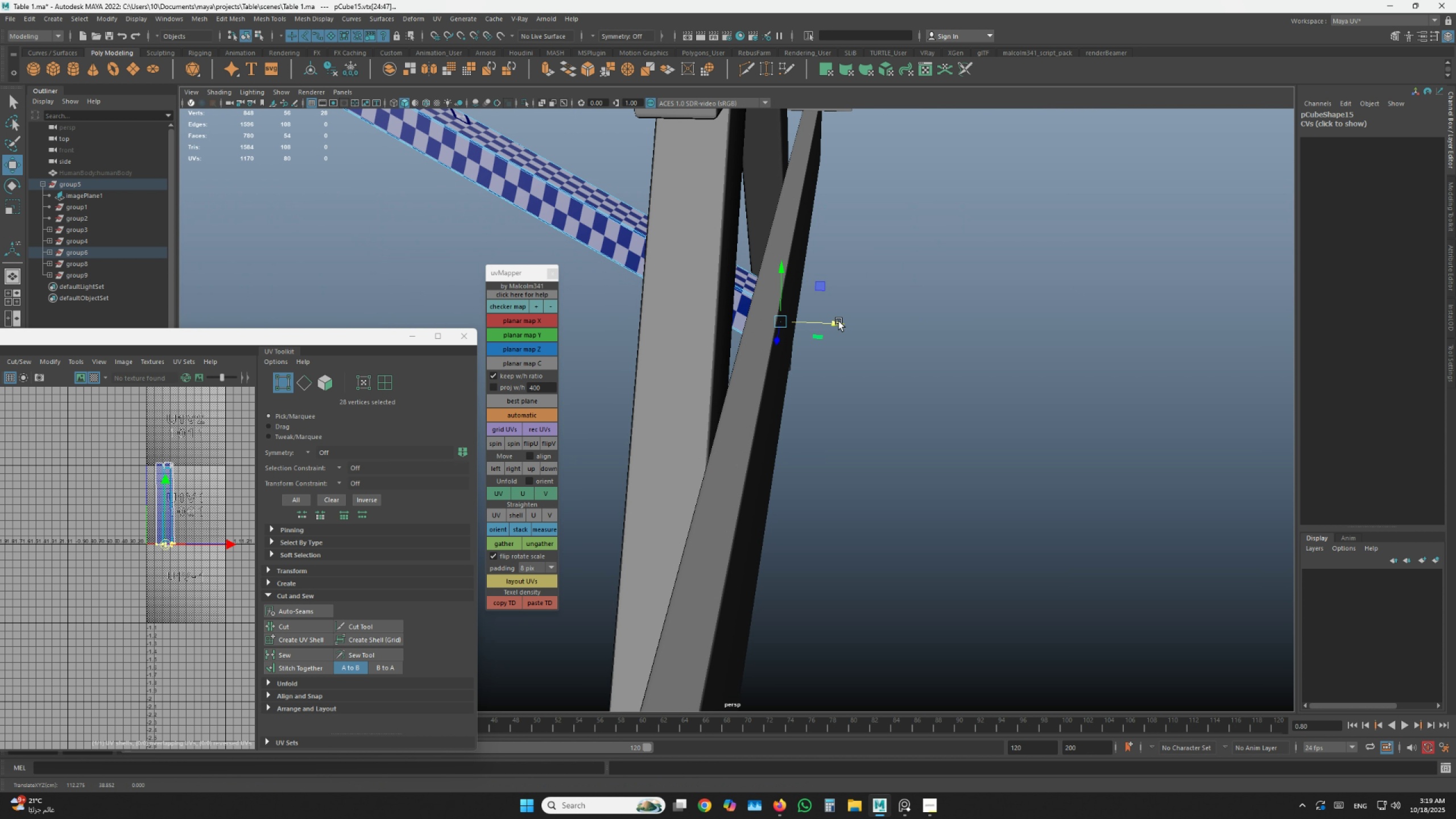 
key(F)
 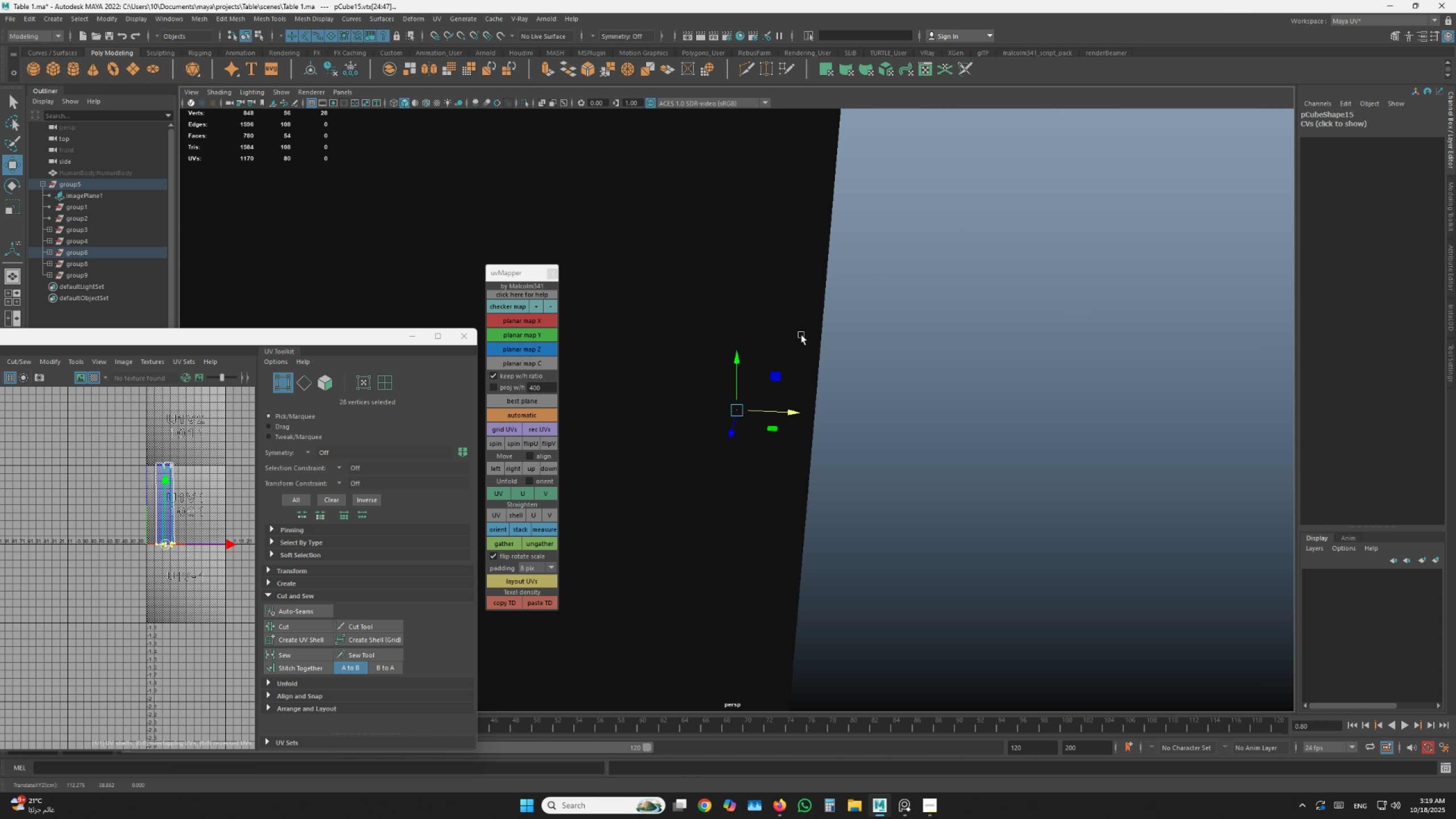 
hold_key(key=AltLeft, duration=0.74)
 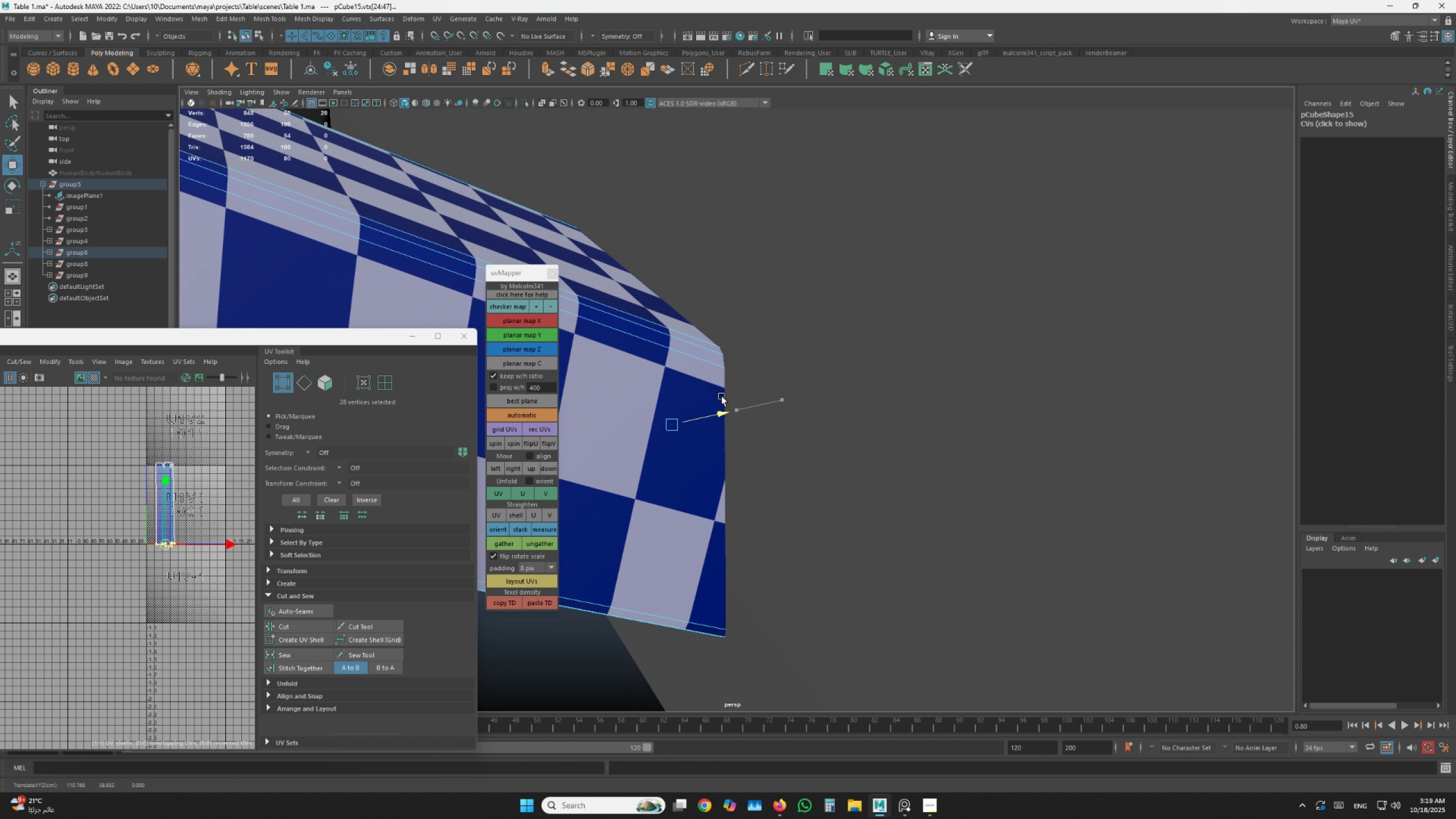 
scroll: coordinate [727, 391], scroll_direction: down, amount: 14.0
 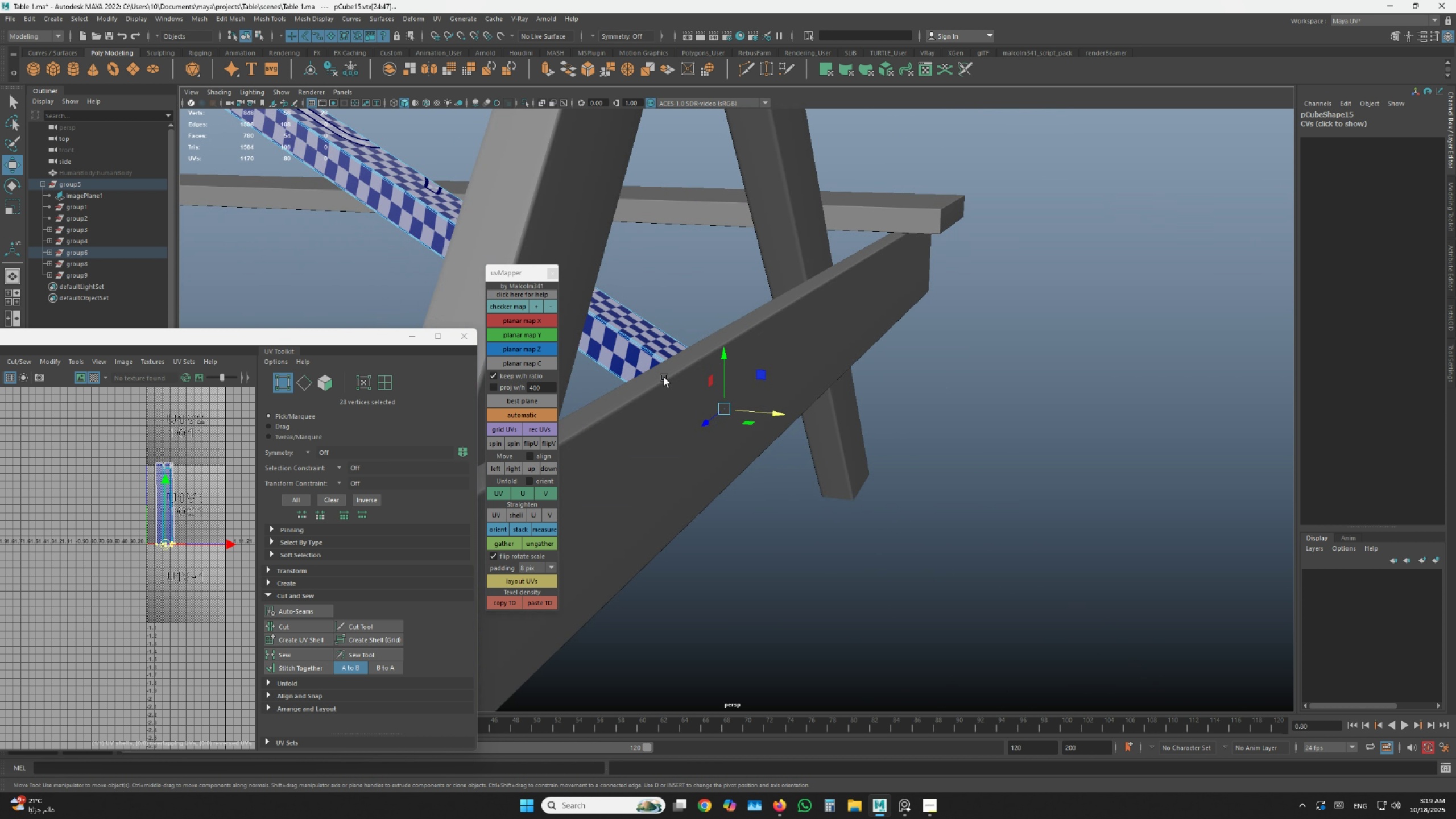 
hold_key(key=AltLeft, duration=0.65)
 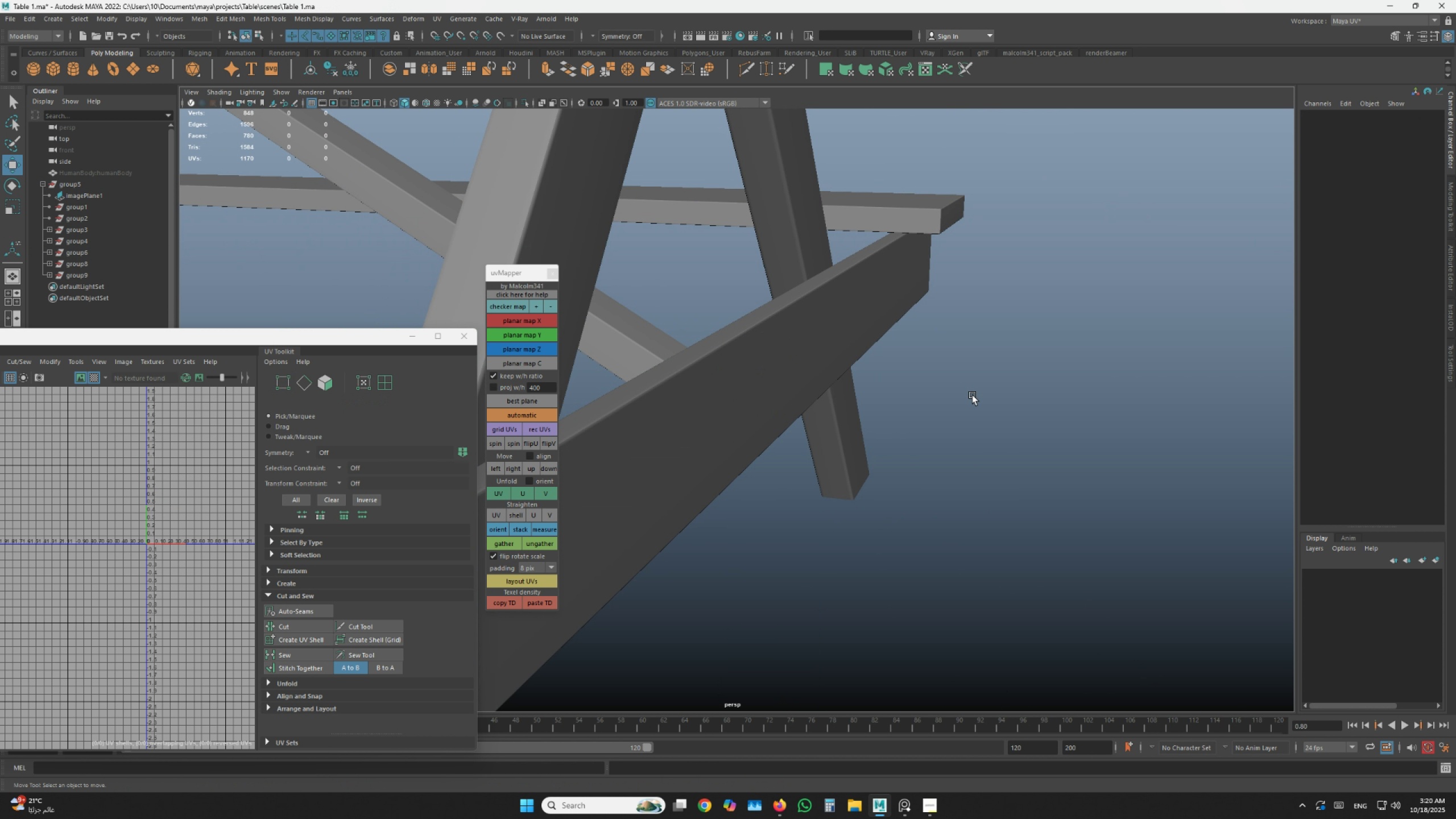 
hold_key(key=AltLeft, duration=0.83)
 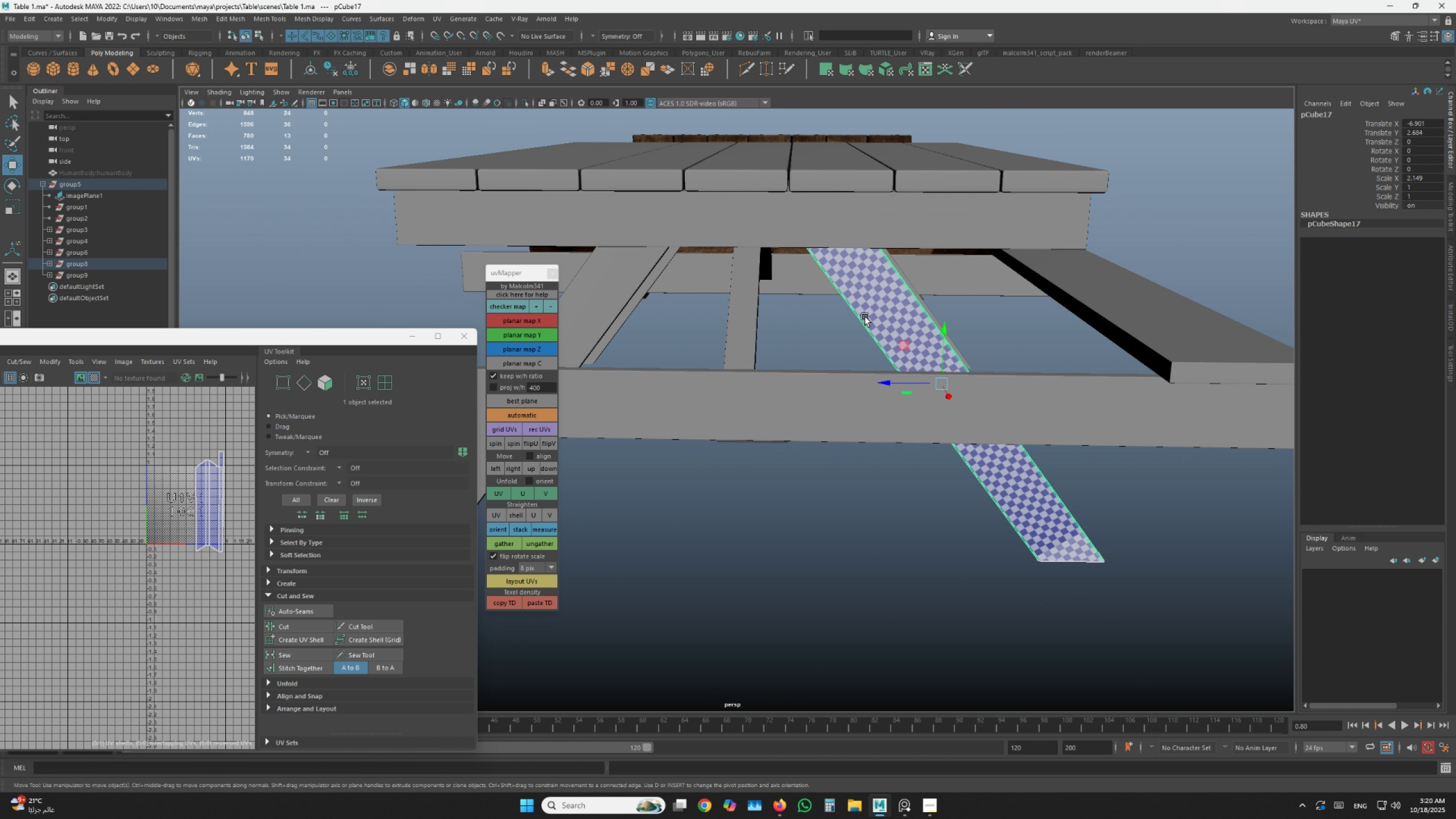 
scroll: coordinate [865, 317], scroll_direction: down, amount: 4.0
 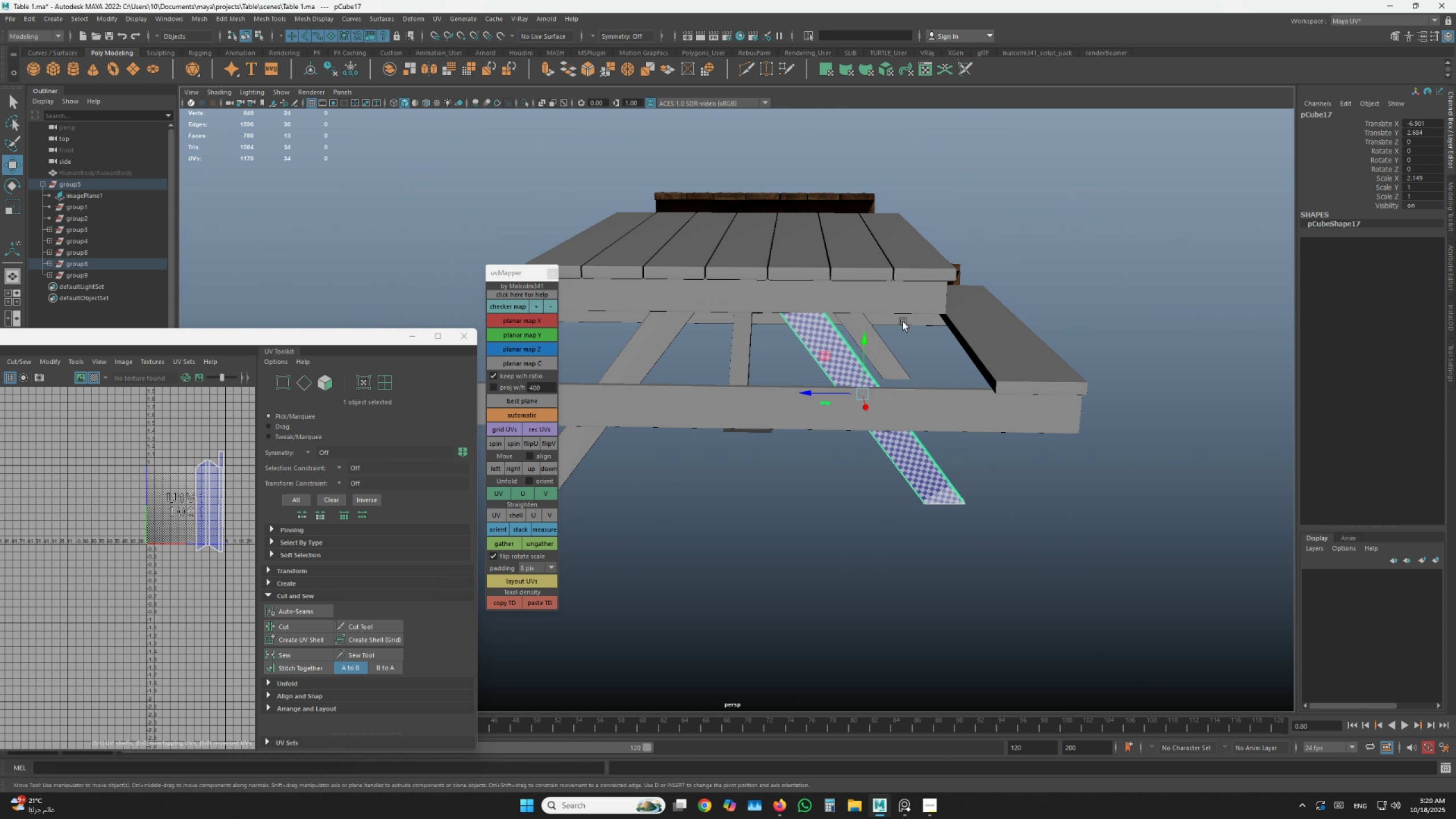 
hold_key(key=AltLeft, duration=1.13)
scroll: coordinate [924, 421], scroll_direction: down, amount: 1.0
 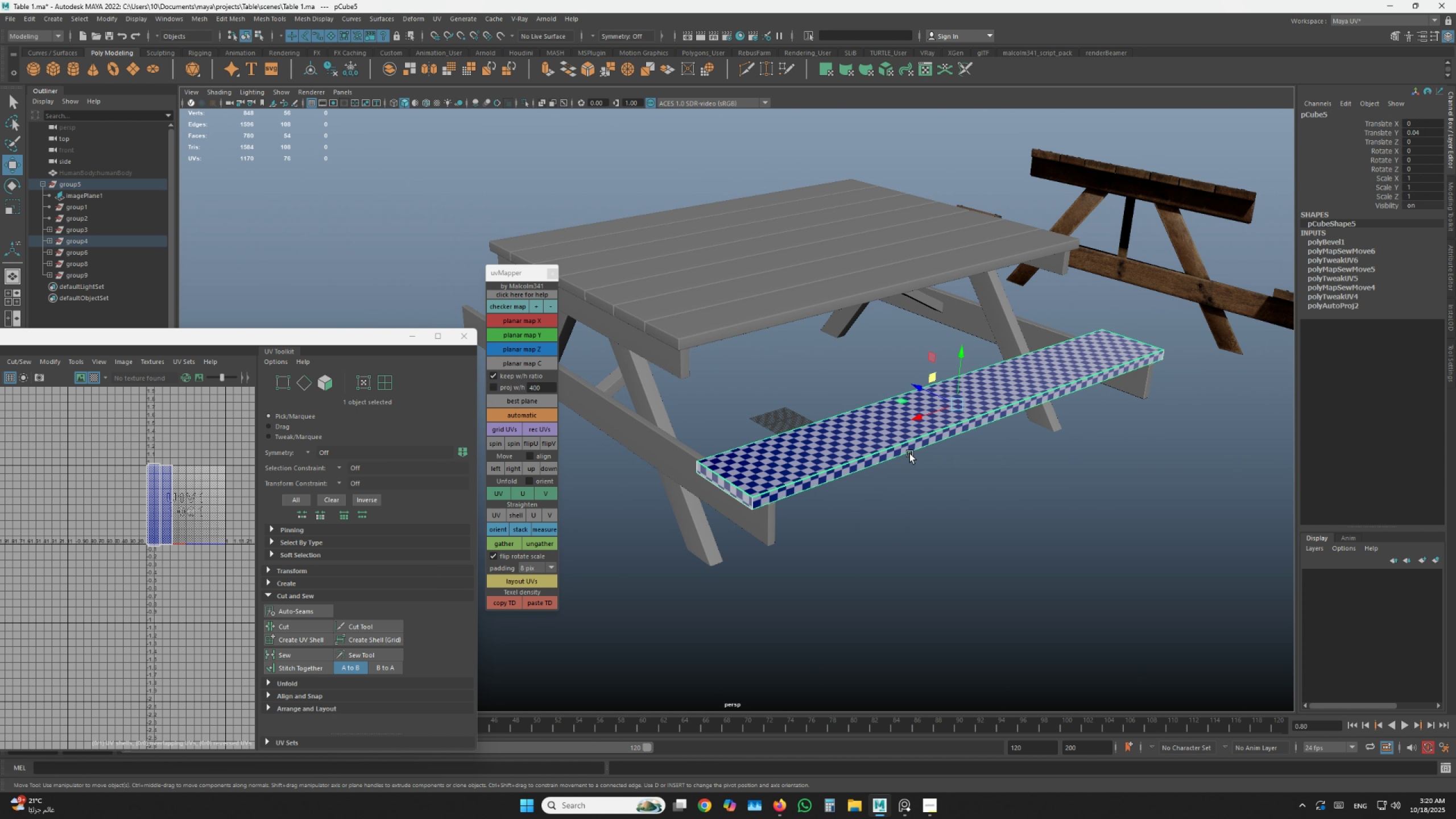 
key(Control+G)
 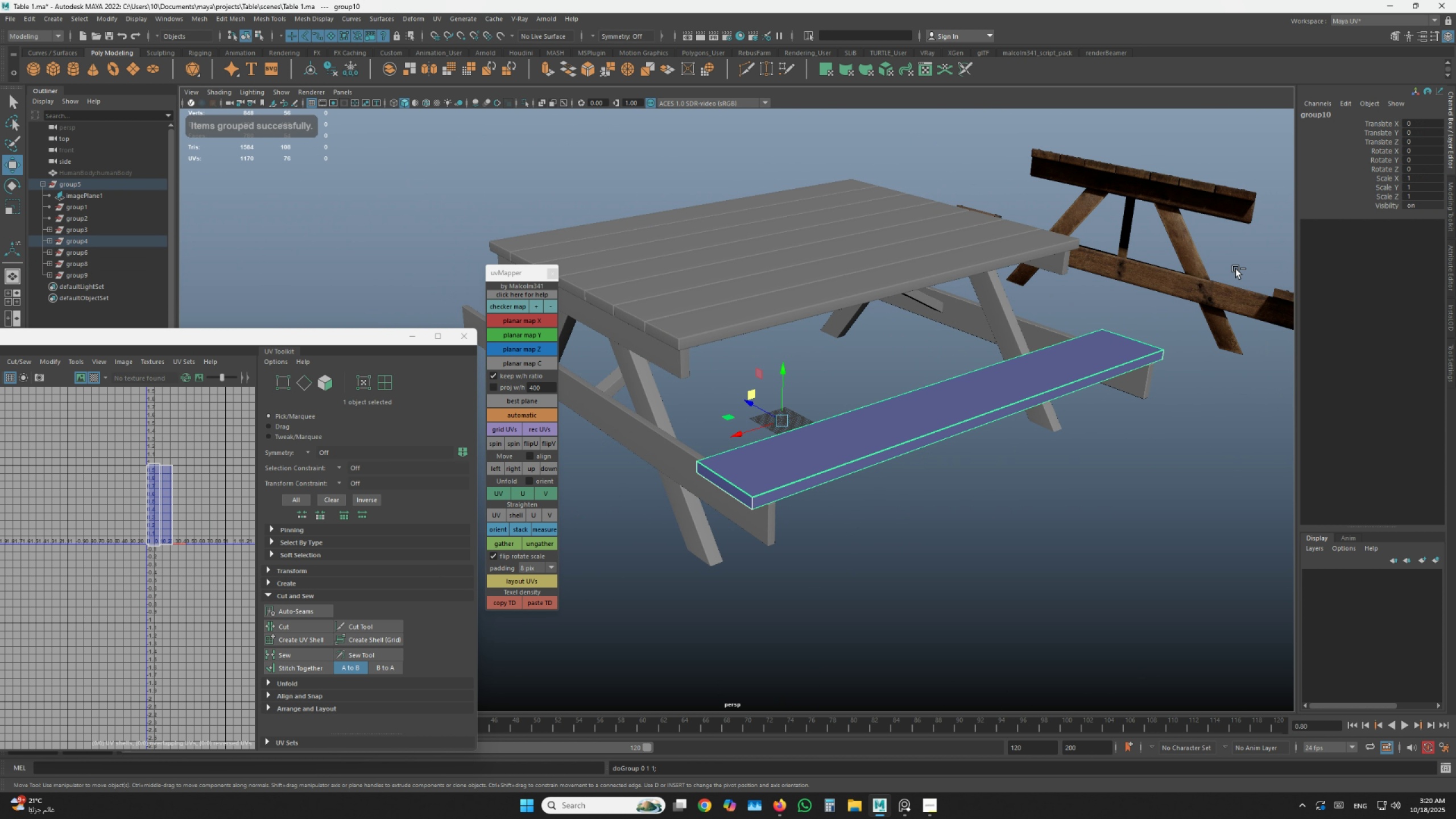 
key(Control+D)
 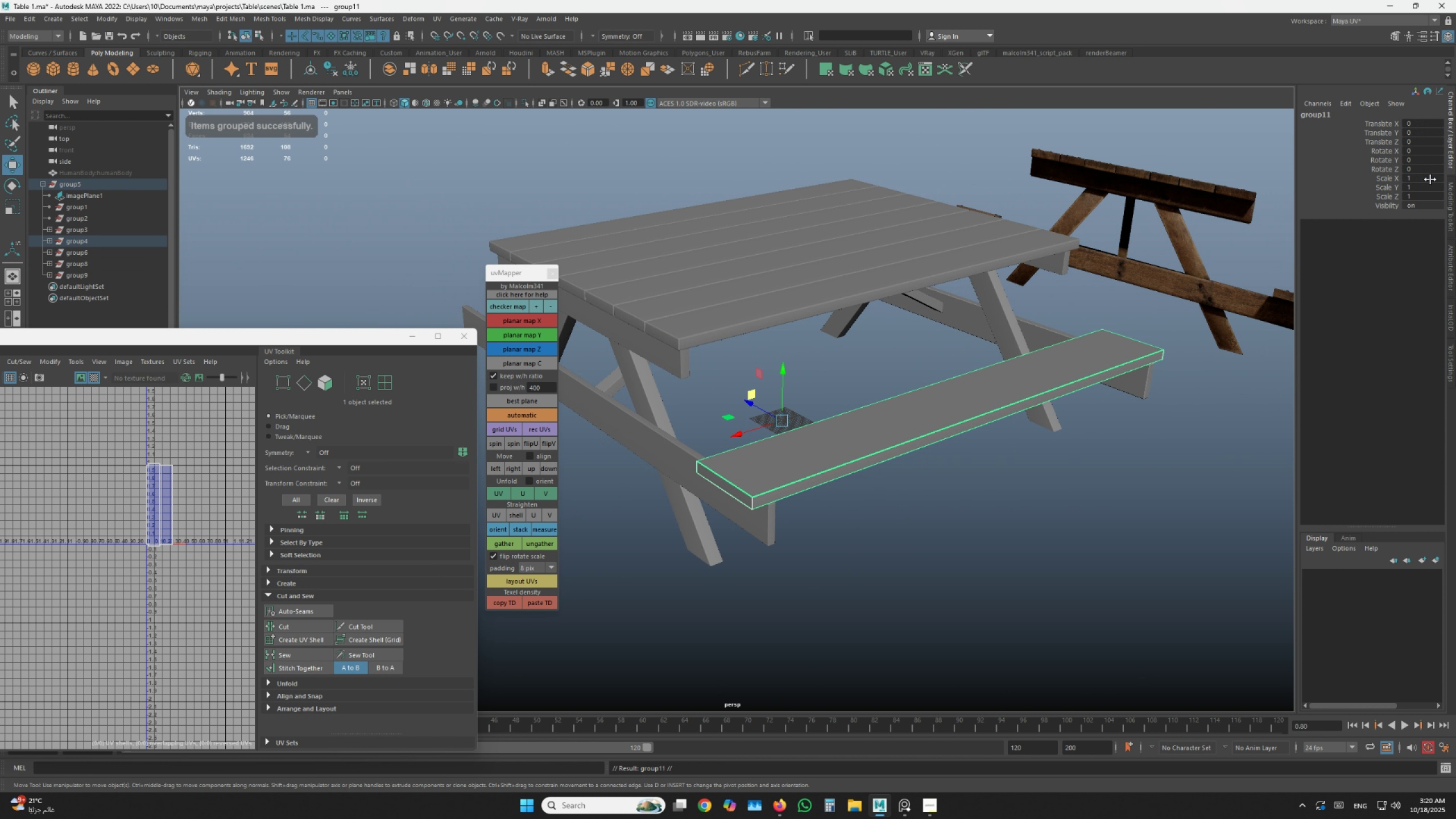 
left_click([1430, 179])
 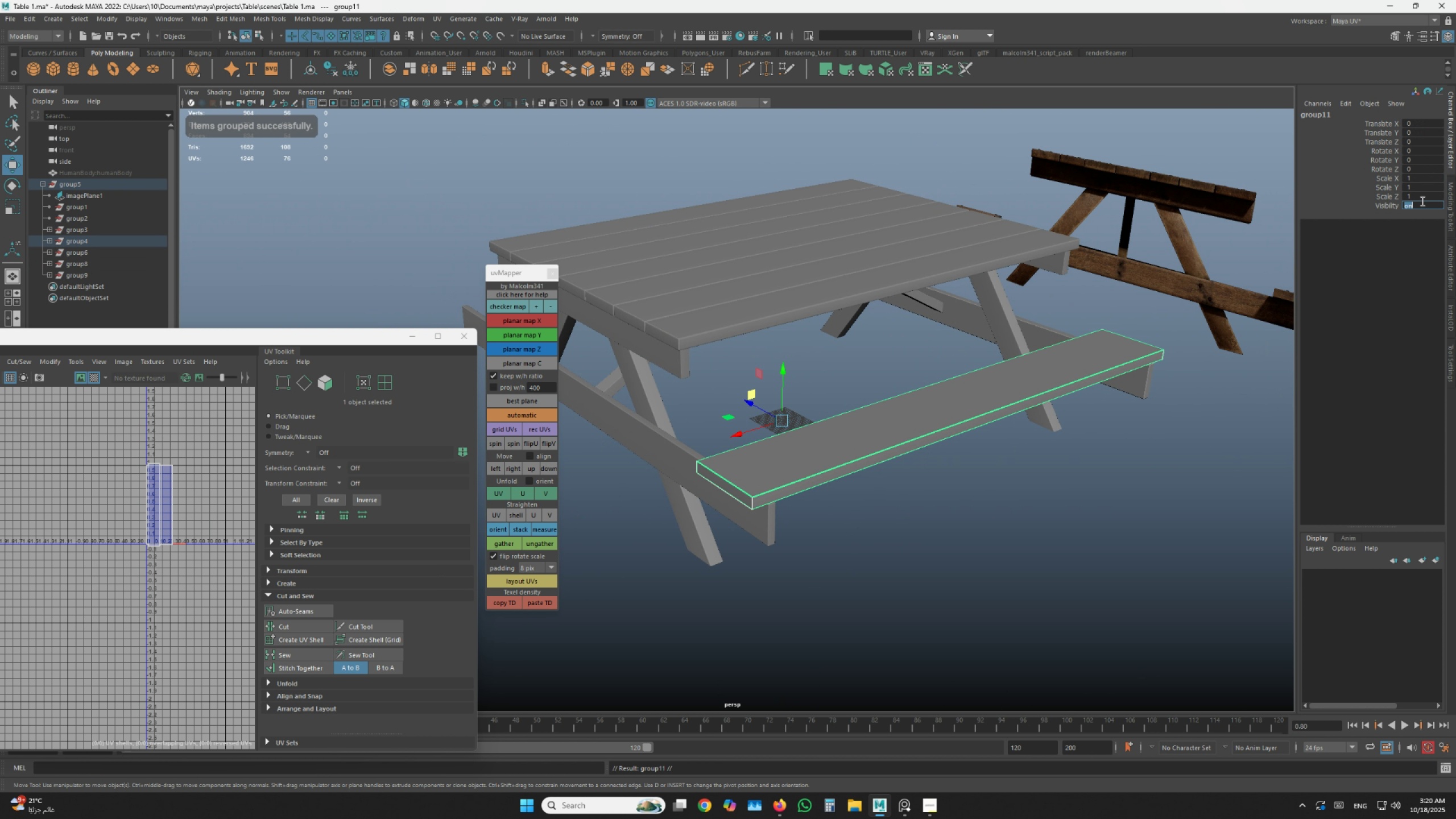 
double_click([1426, 196])
 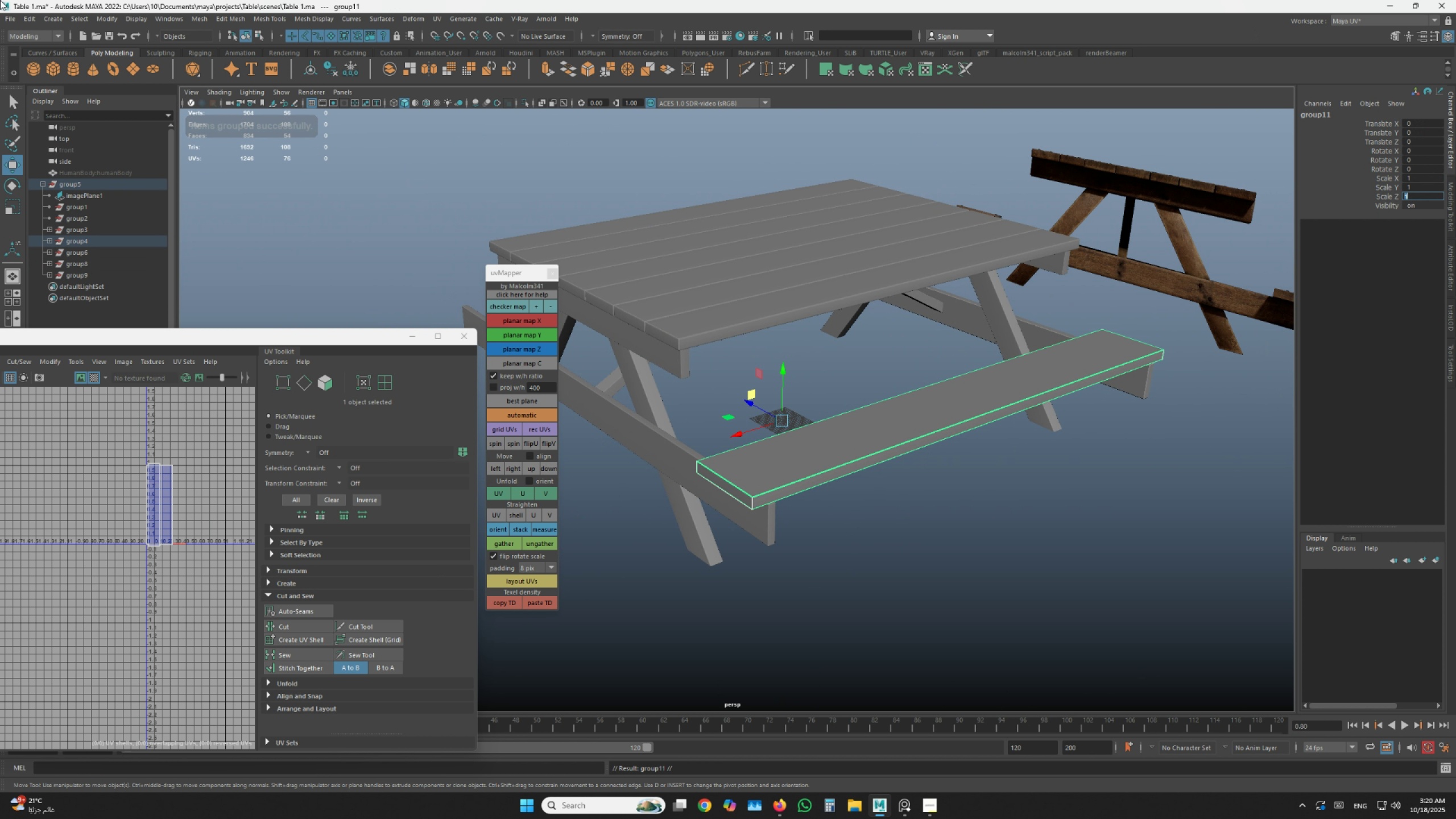 
key(NumpadSubtract)
 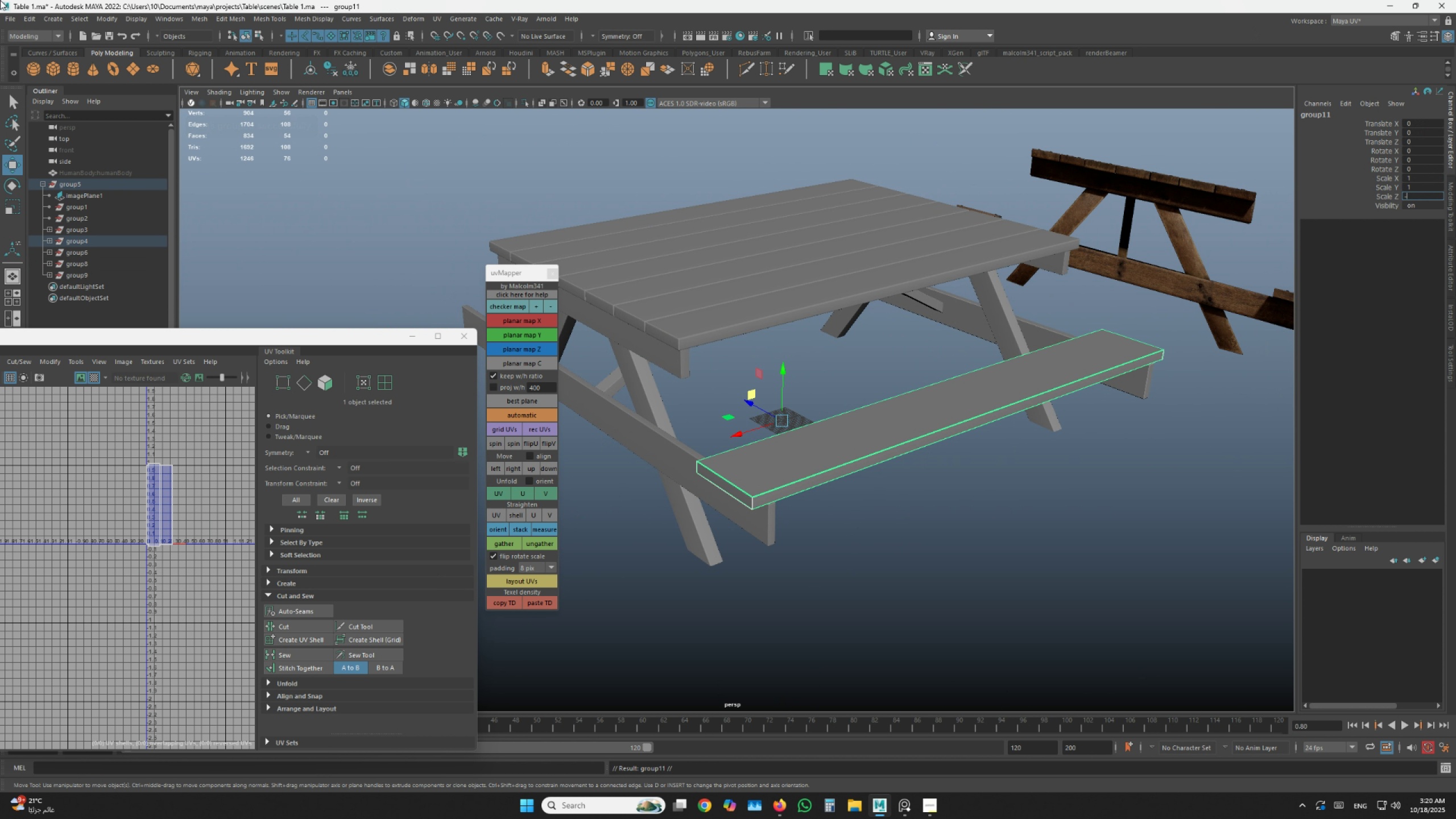 
key(Numpad1)
 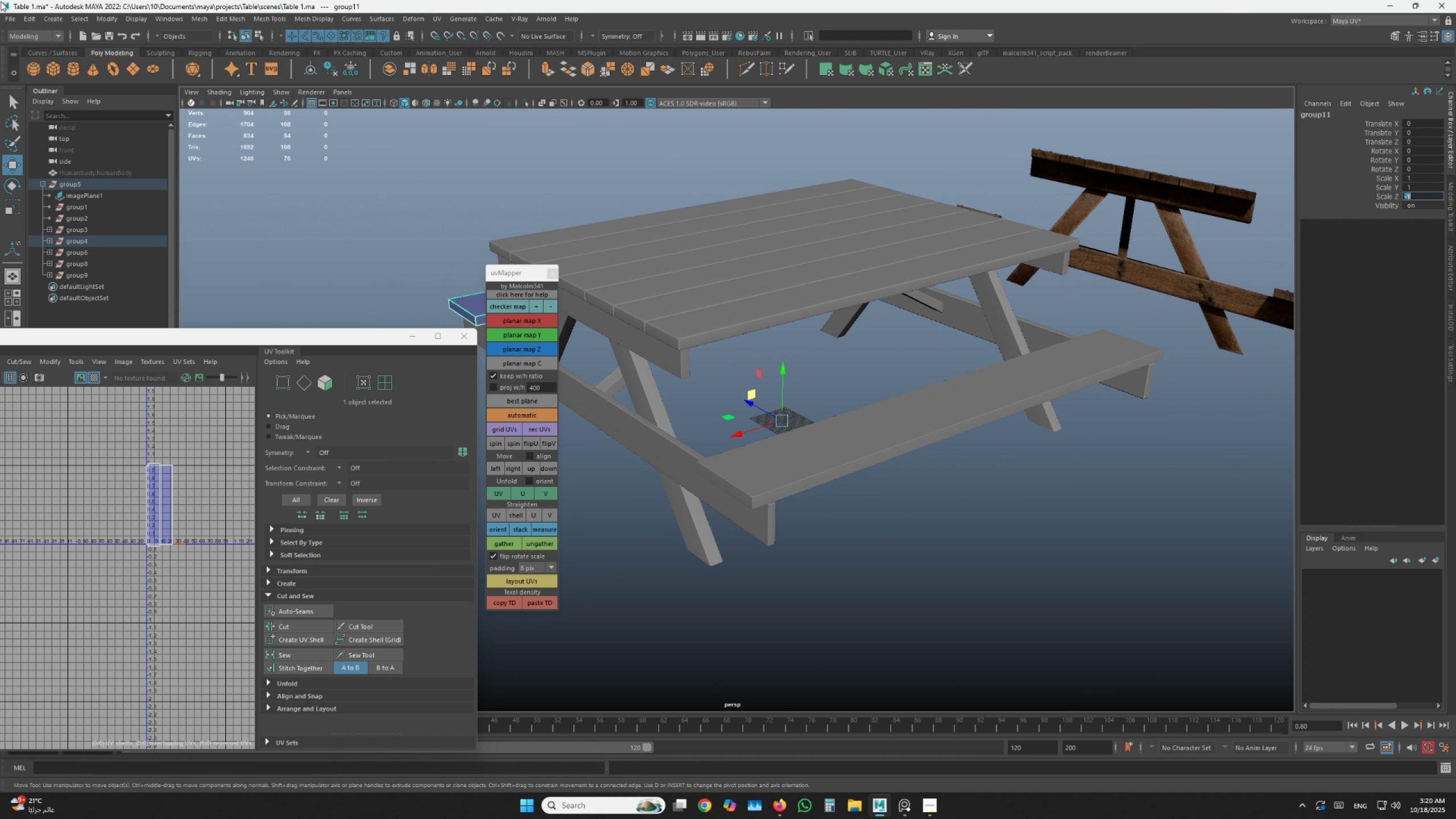 
key(NumpadEnter)
 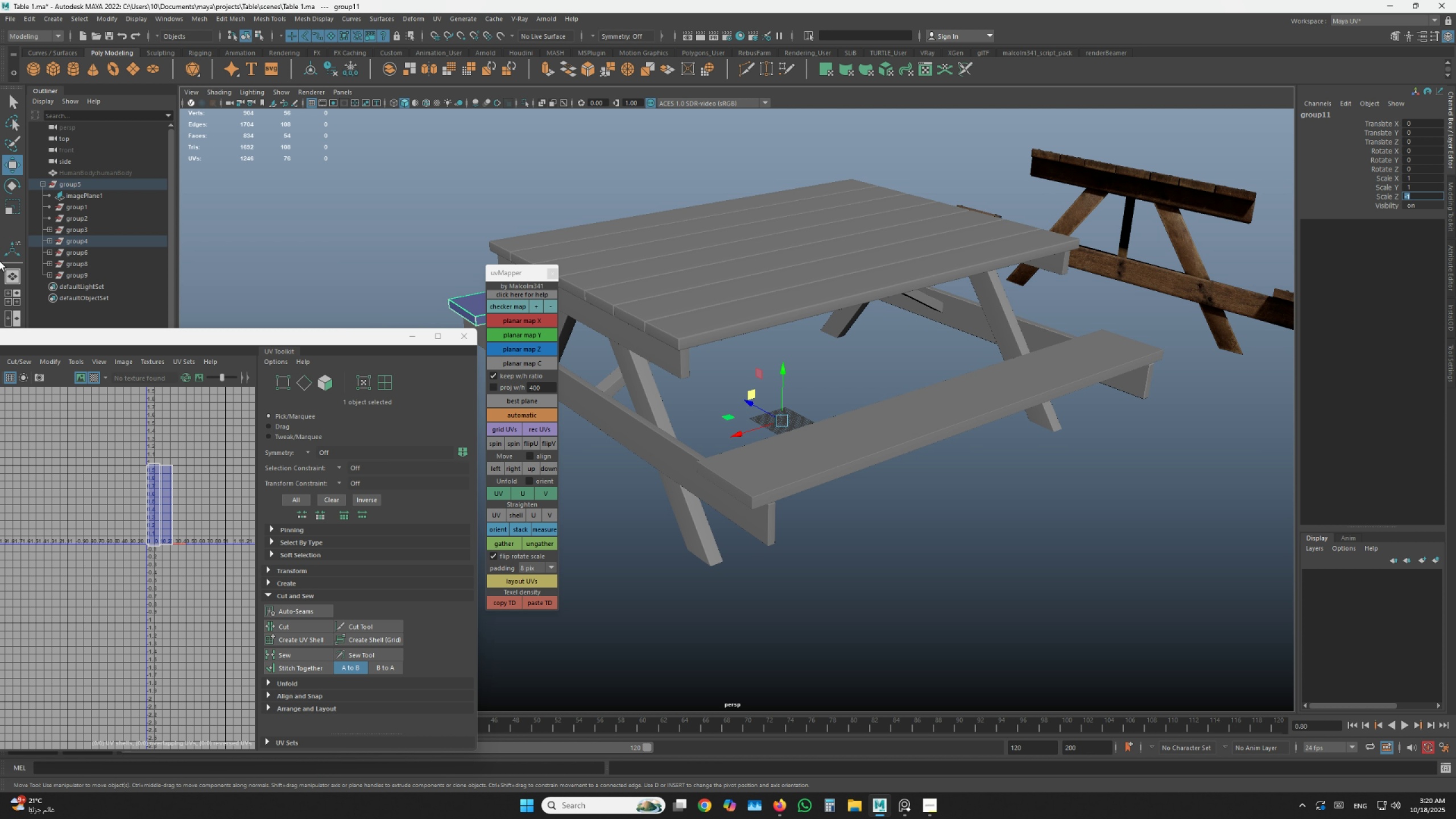 
key(Alt+AltLeft)
 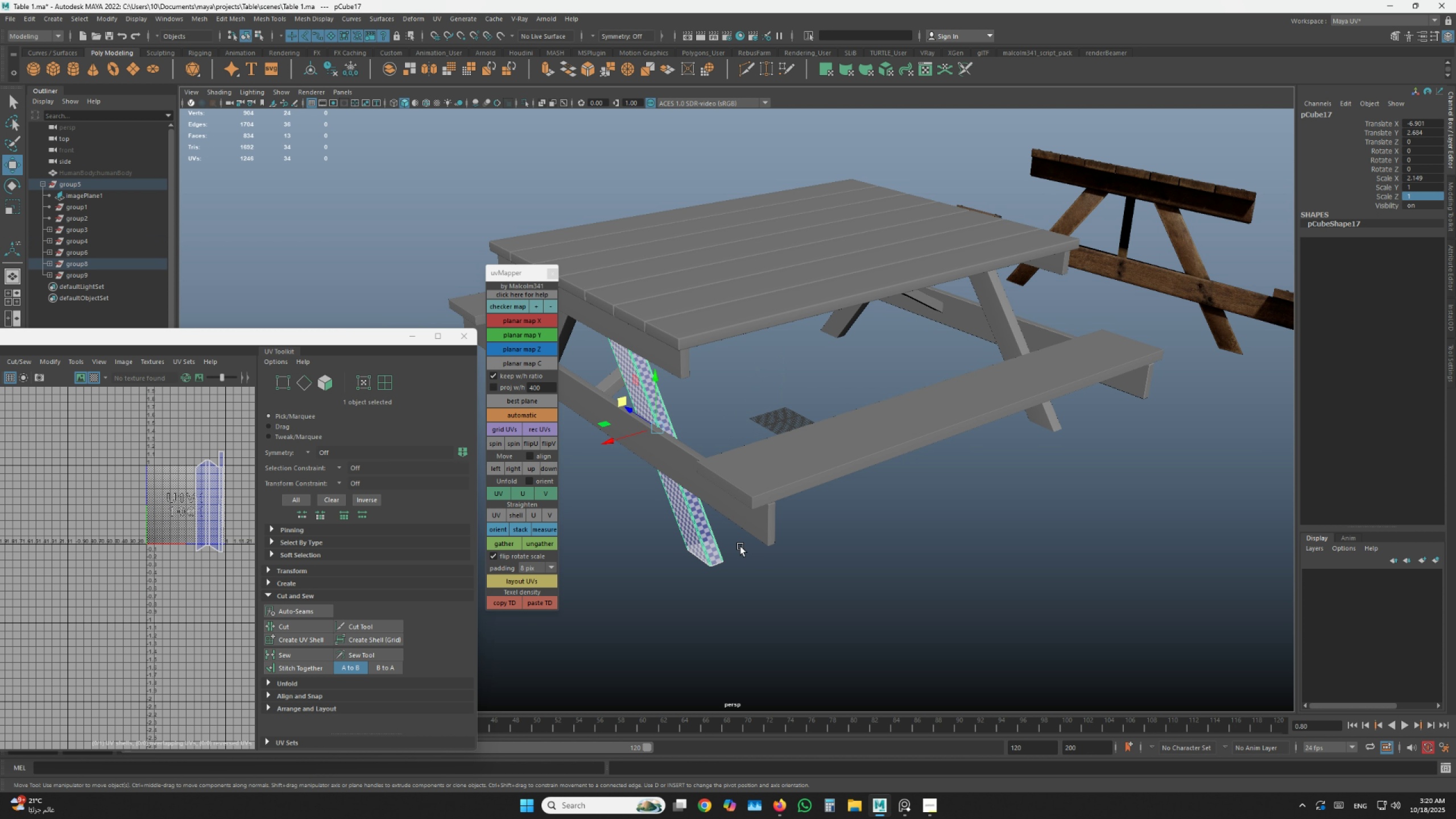 